 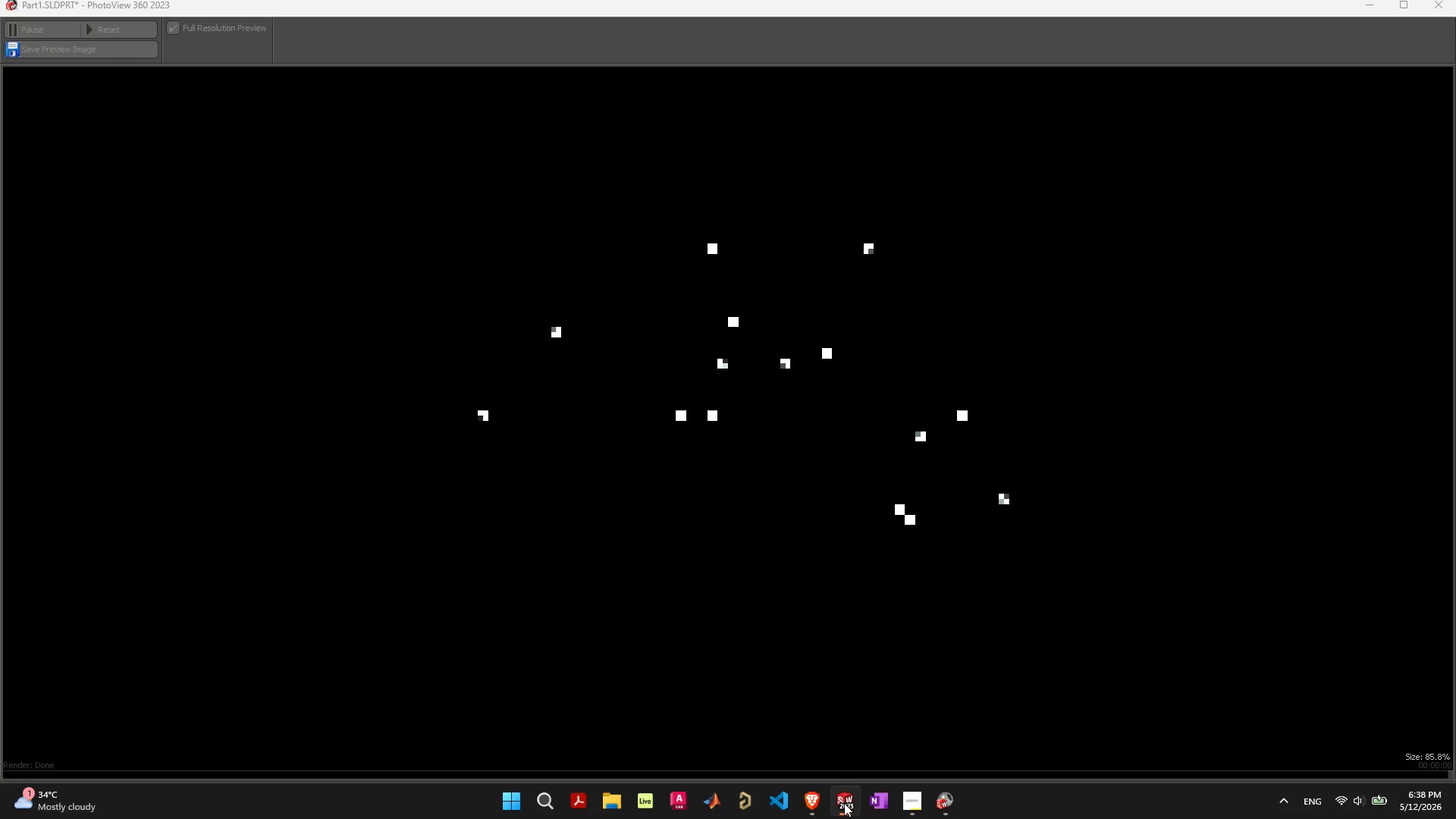 
left_click([1370, 11])
 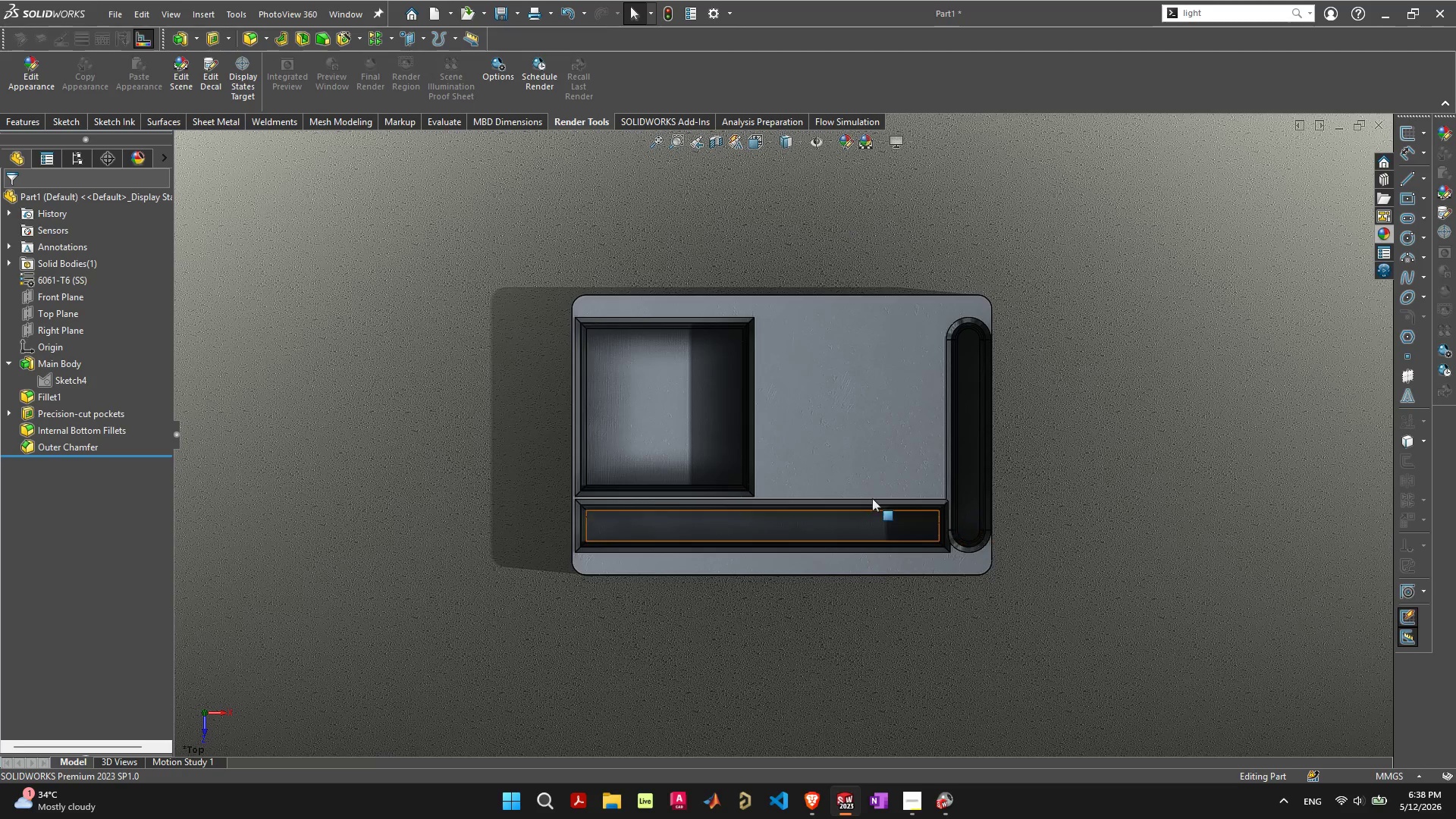 
scroll: coordinate [871, 463], scroll_direction: up, amount: 3.0
 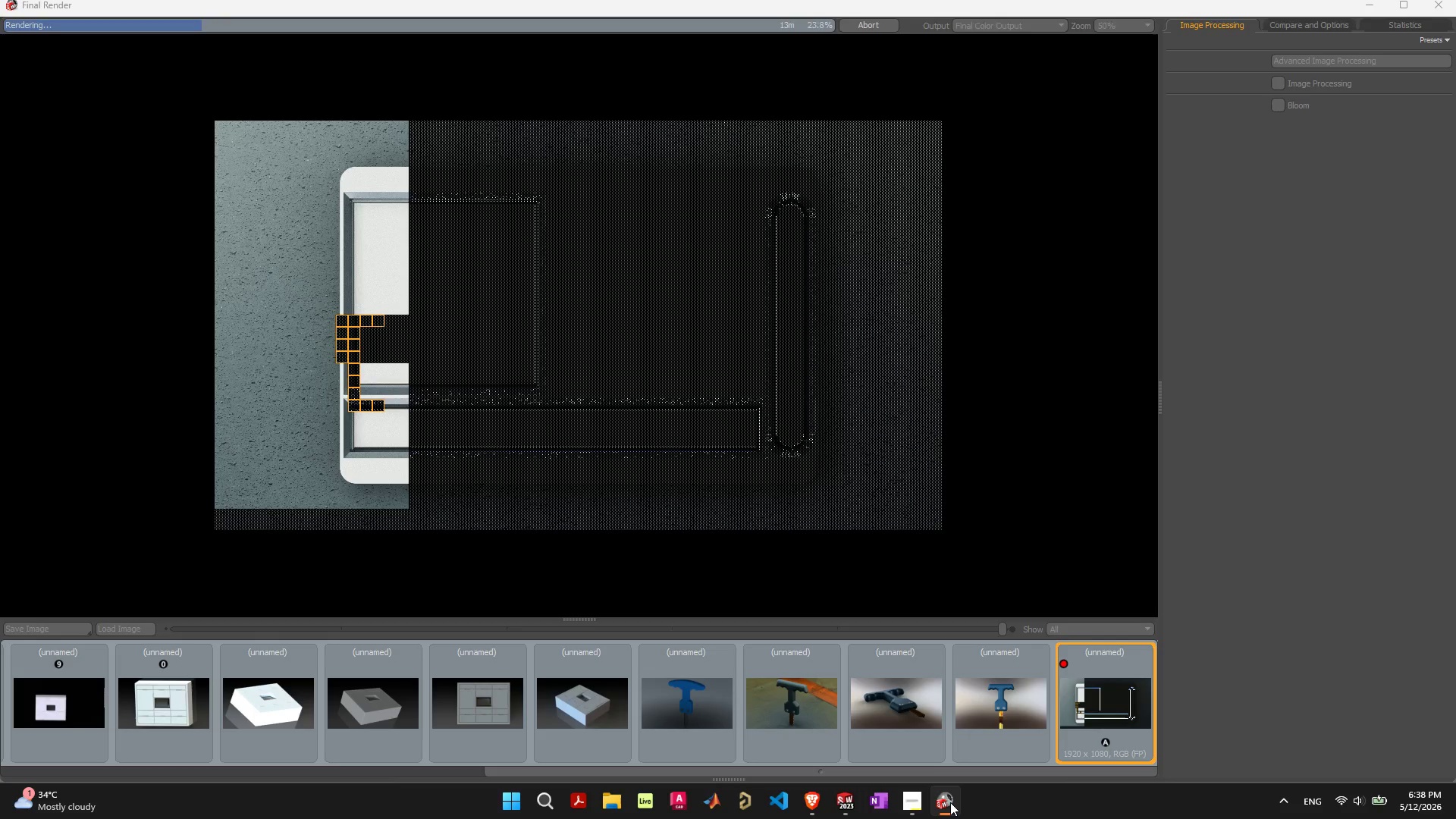 
left_click([950, 802])
 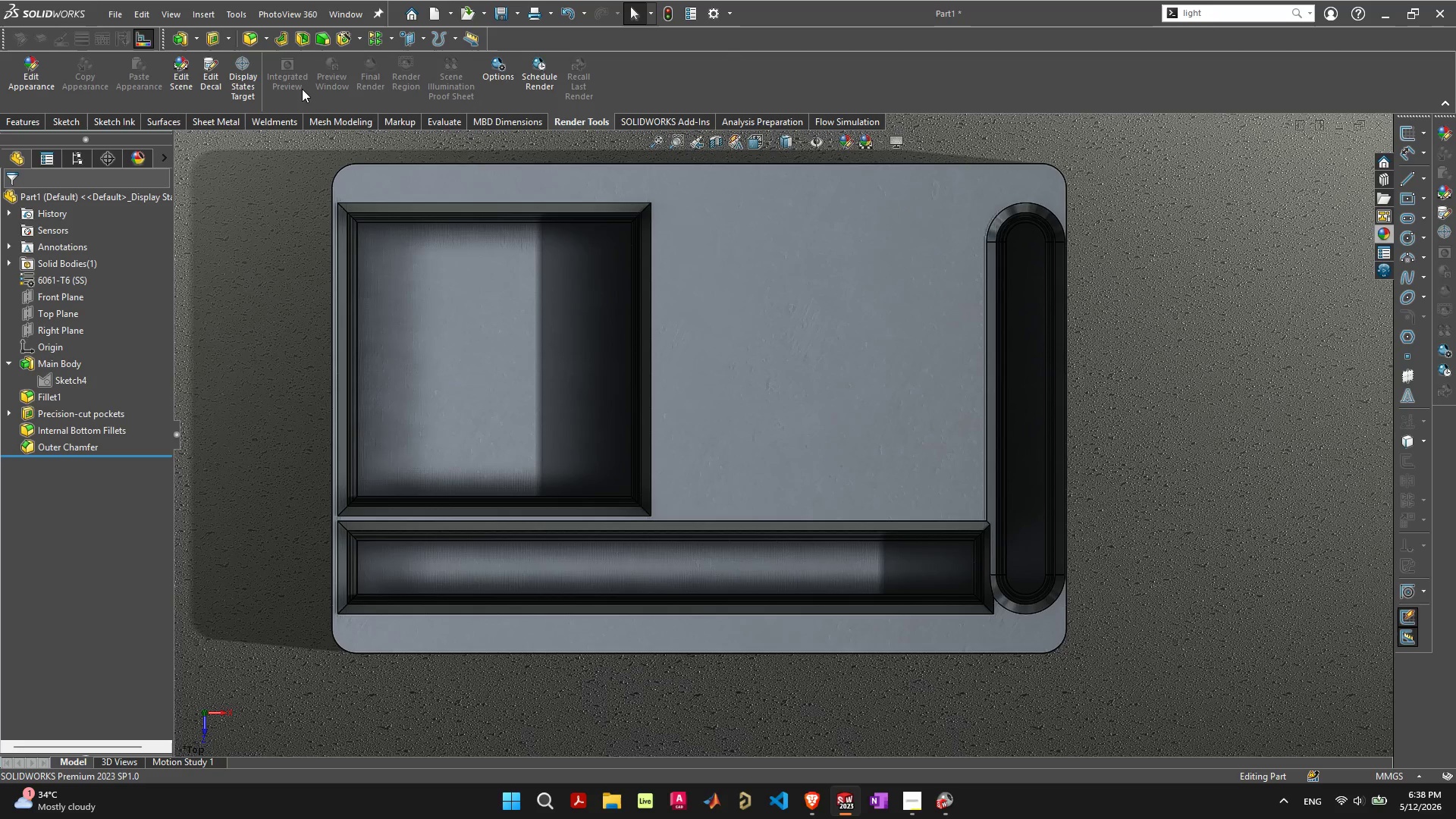 
left_click([510, 67])
 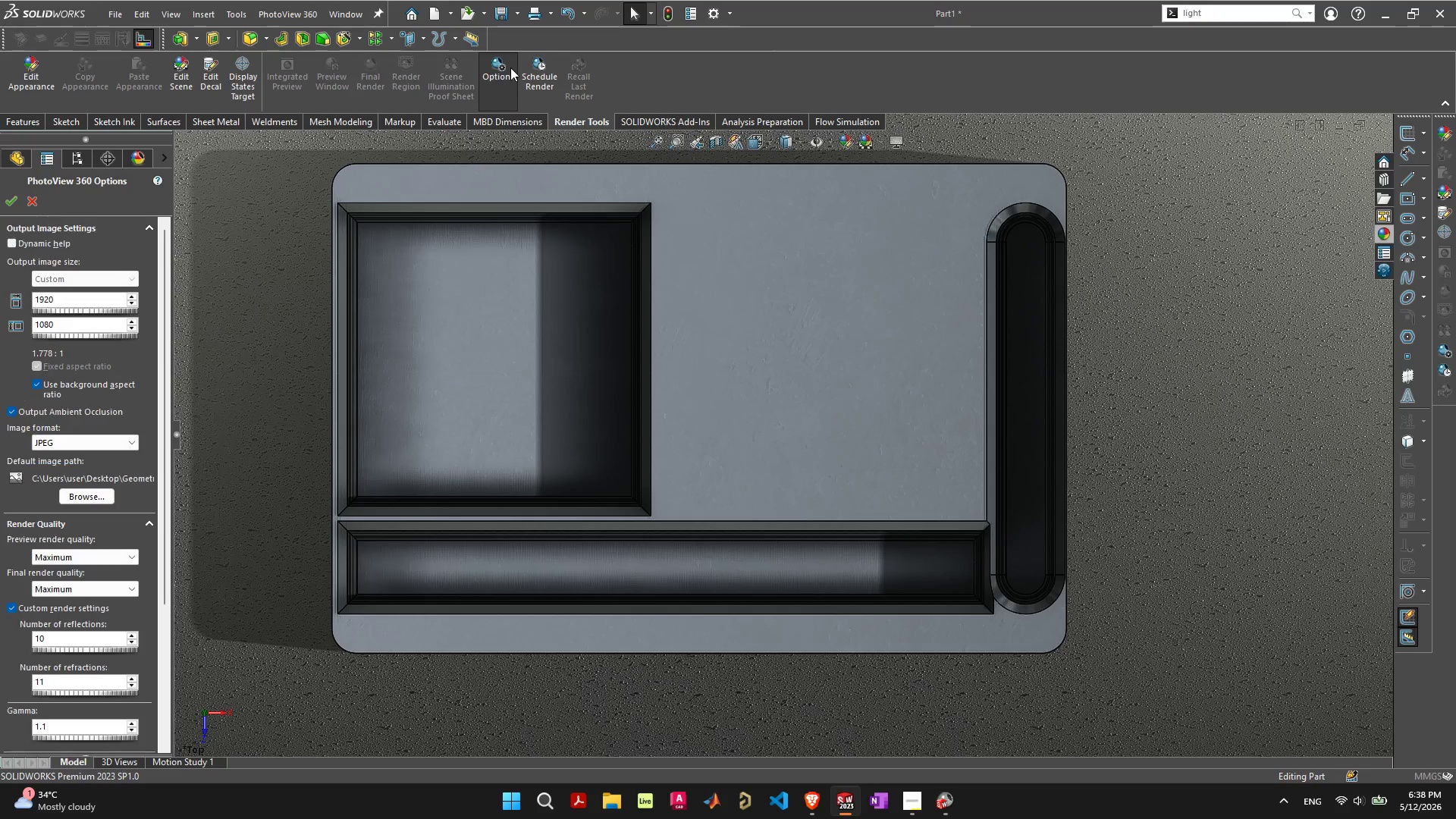 
mouse_move([474, 83])
 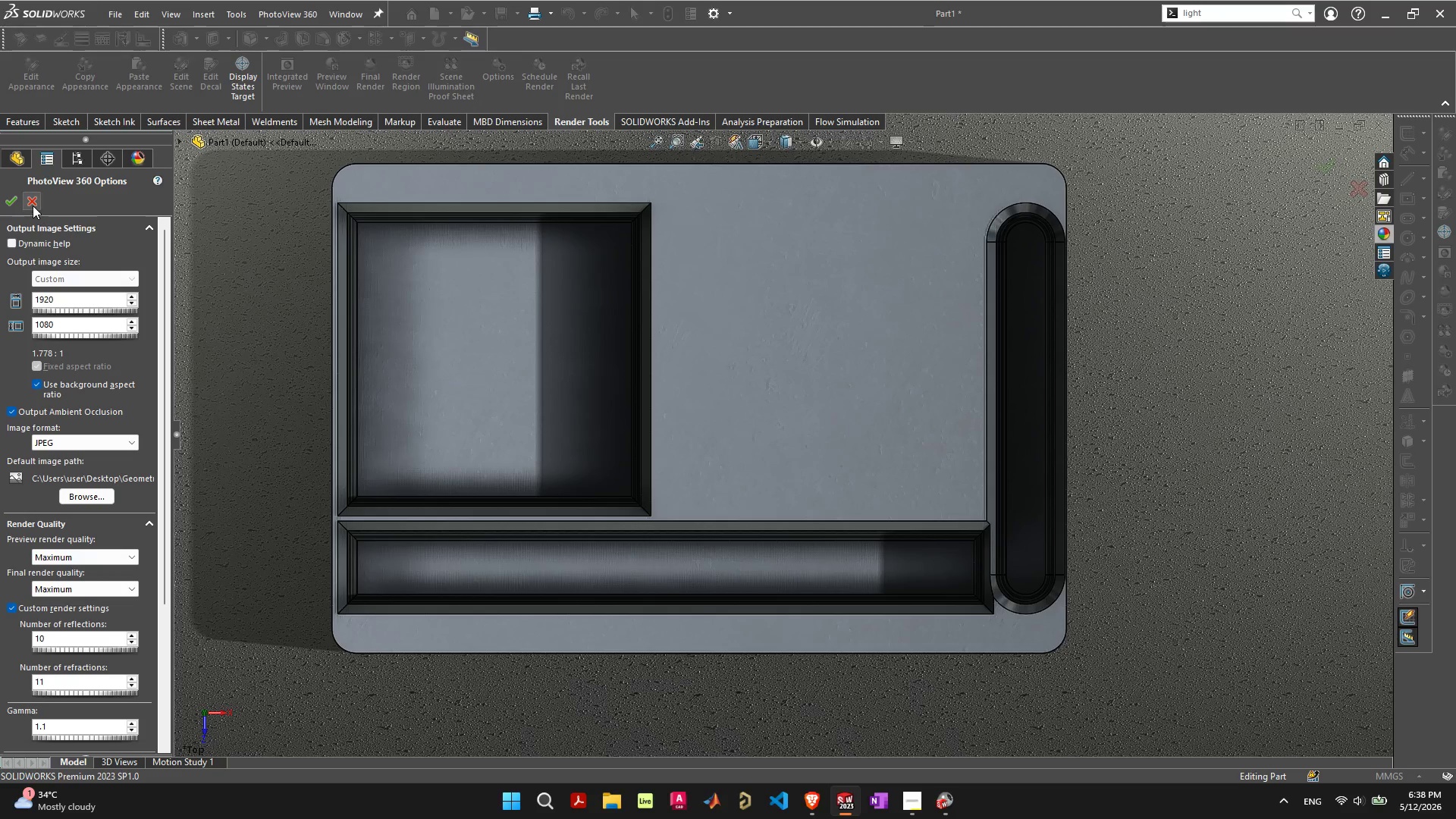 
left_click([33, 206])
 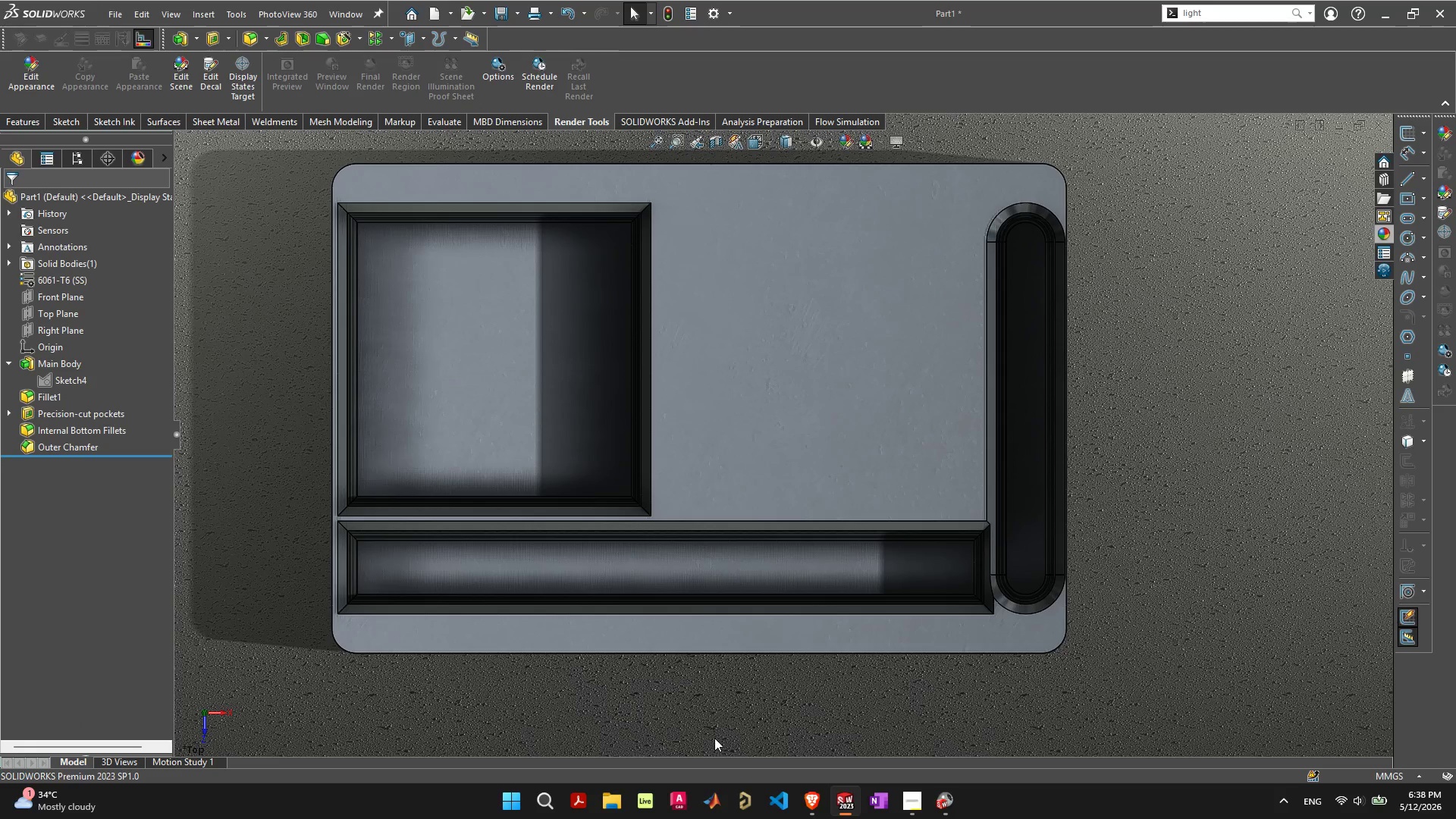 
left_click([945, 807])
 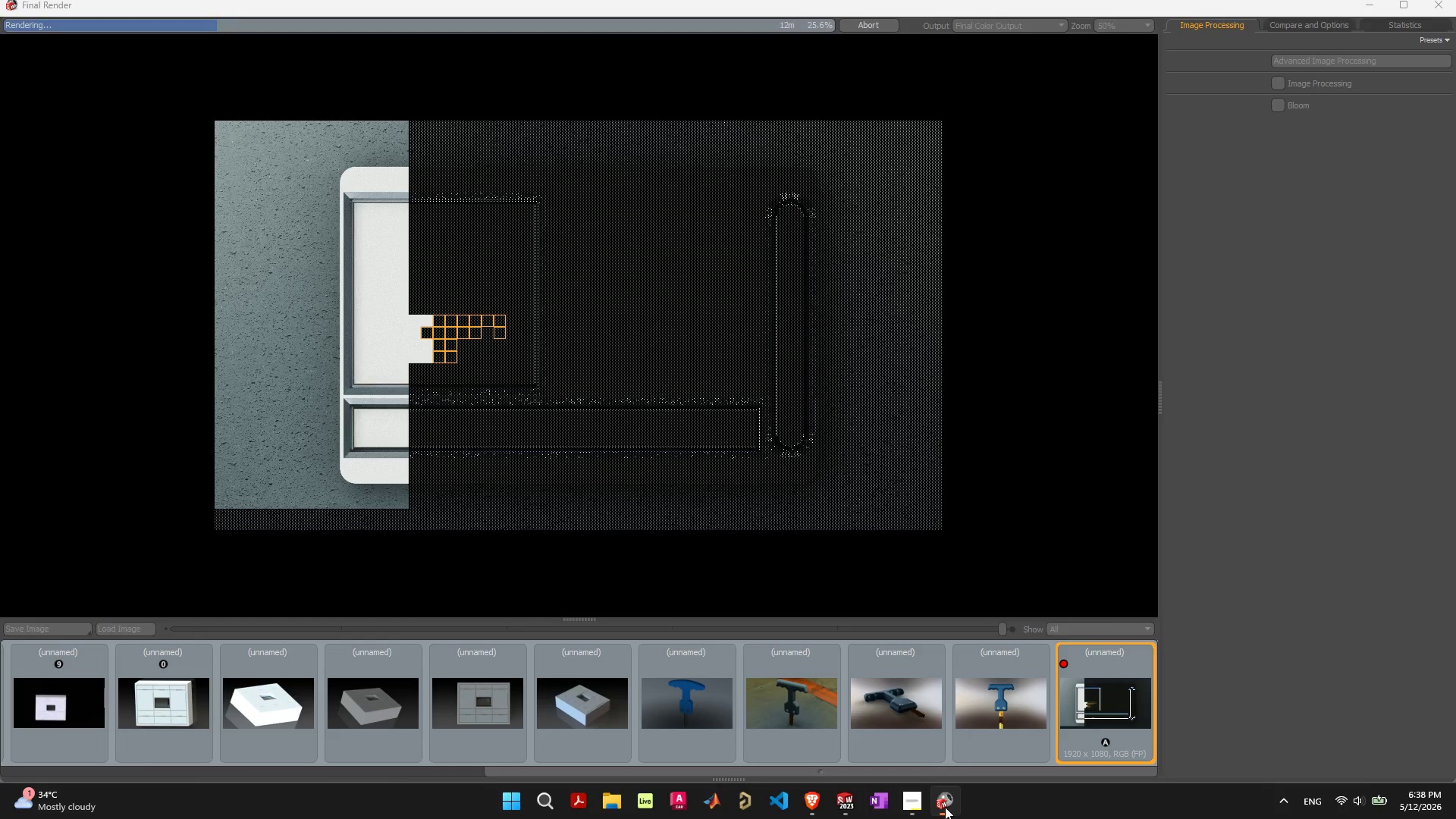 
wait(5.73)
 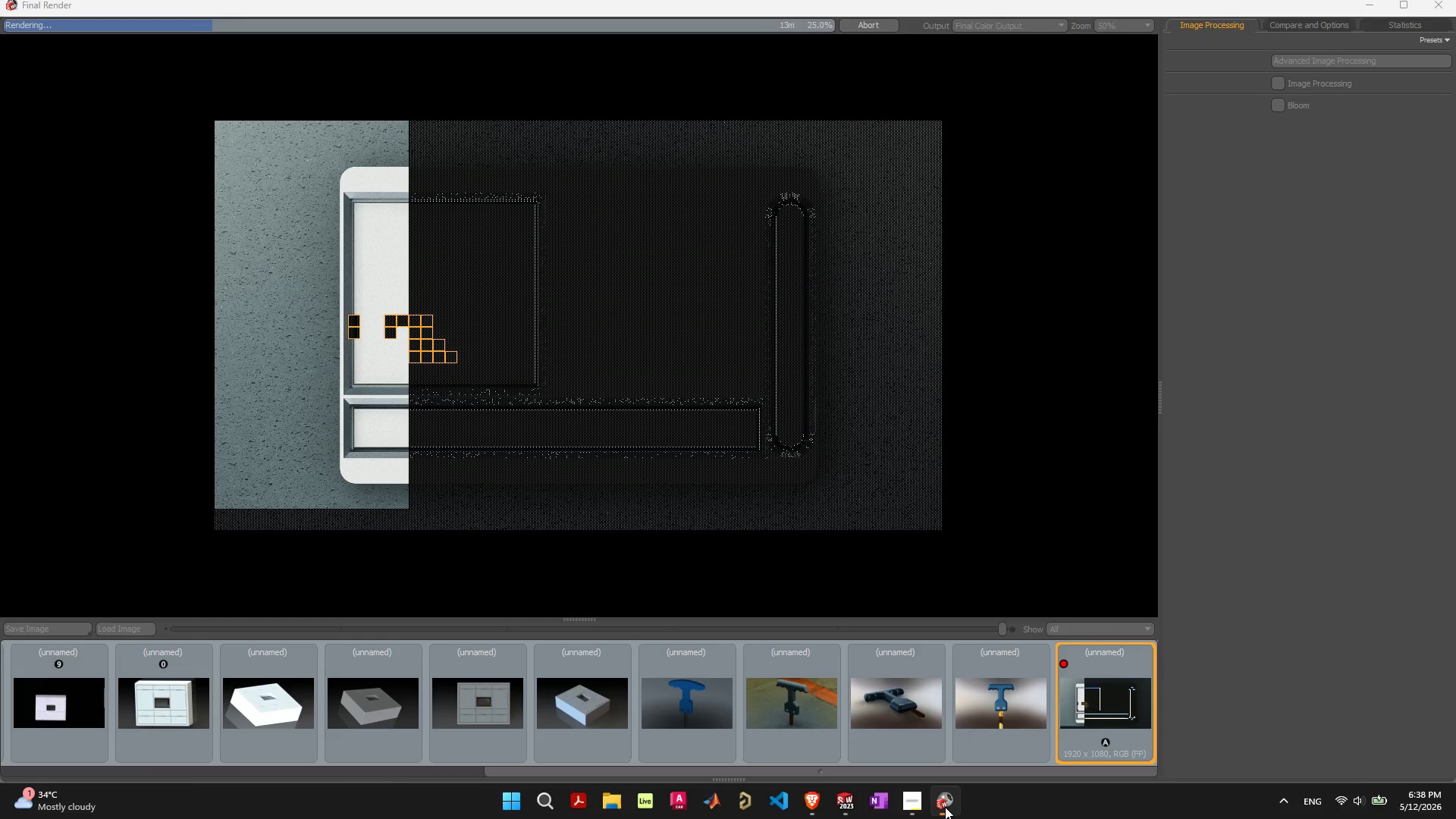 
left_click([945, 807])
 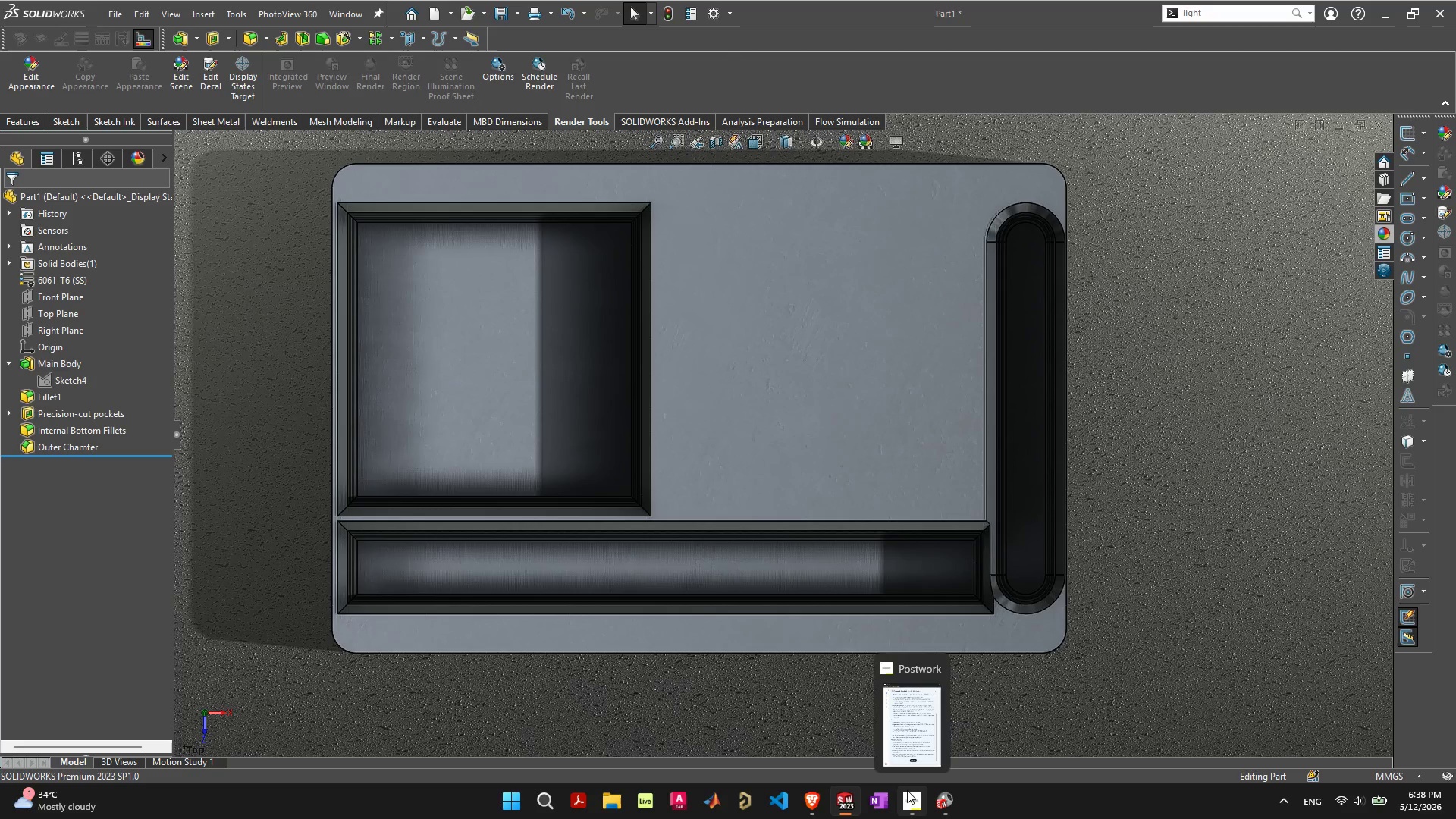 
left_click([951, 811])
 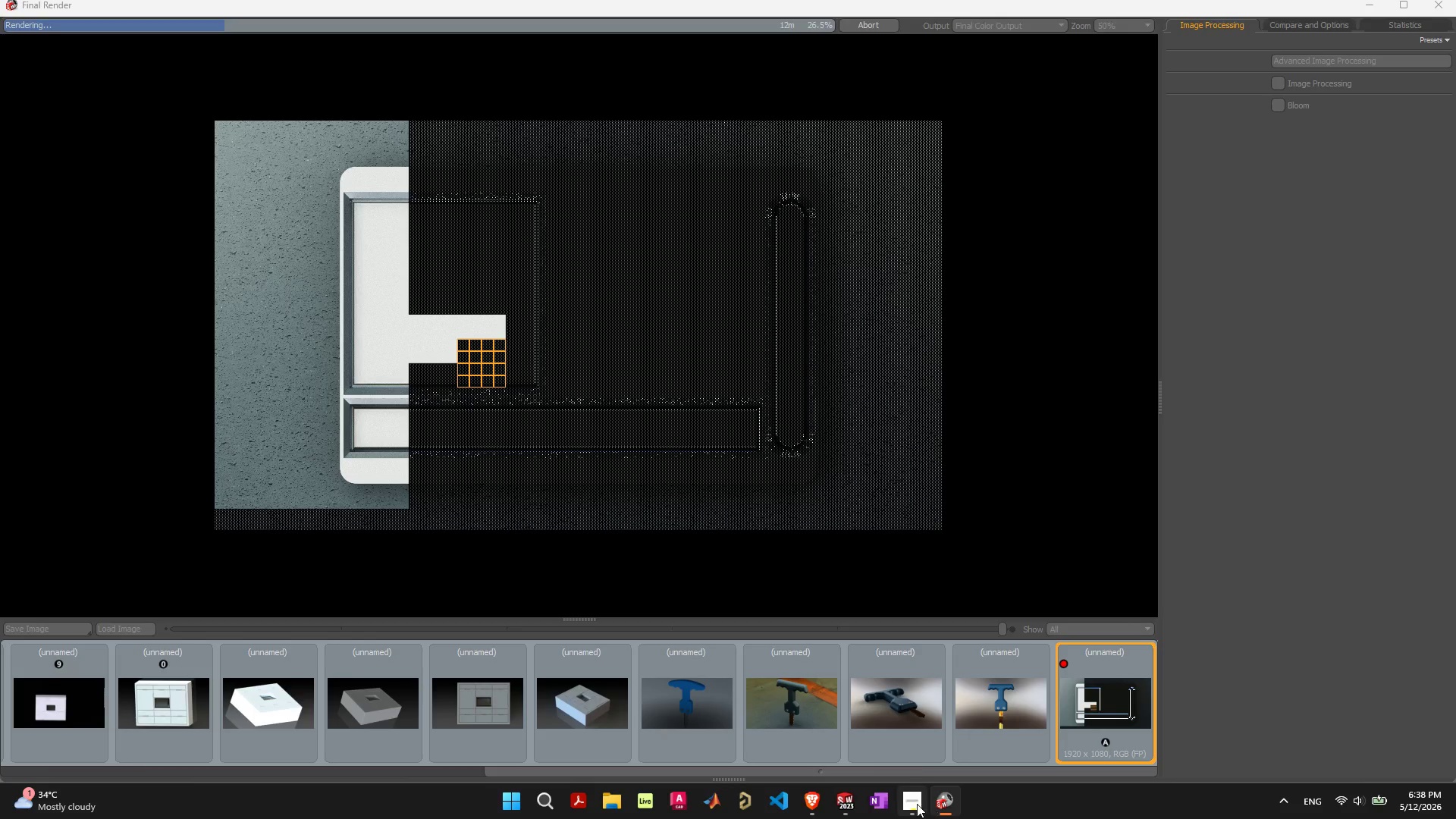 
left_click([917, 804])